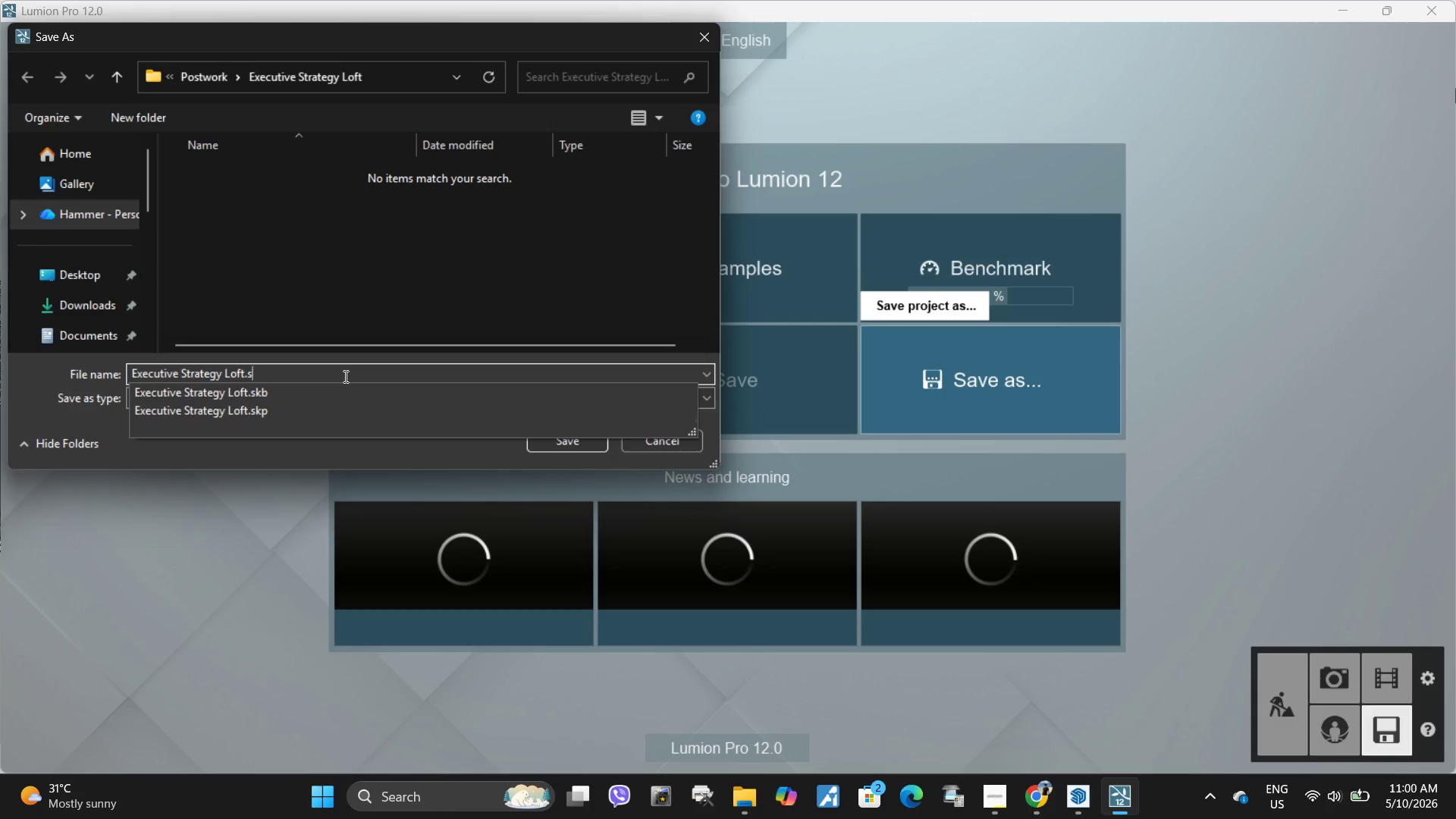 
key(Backspace)
 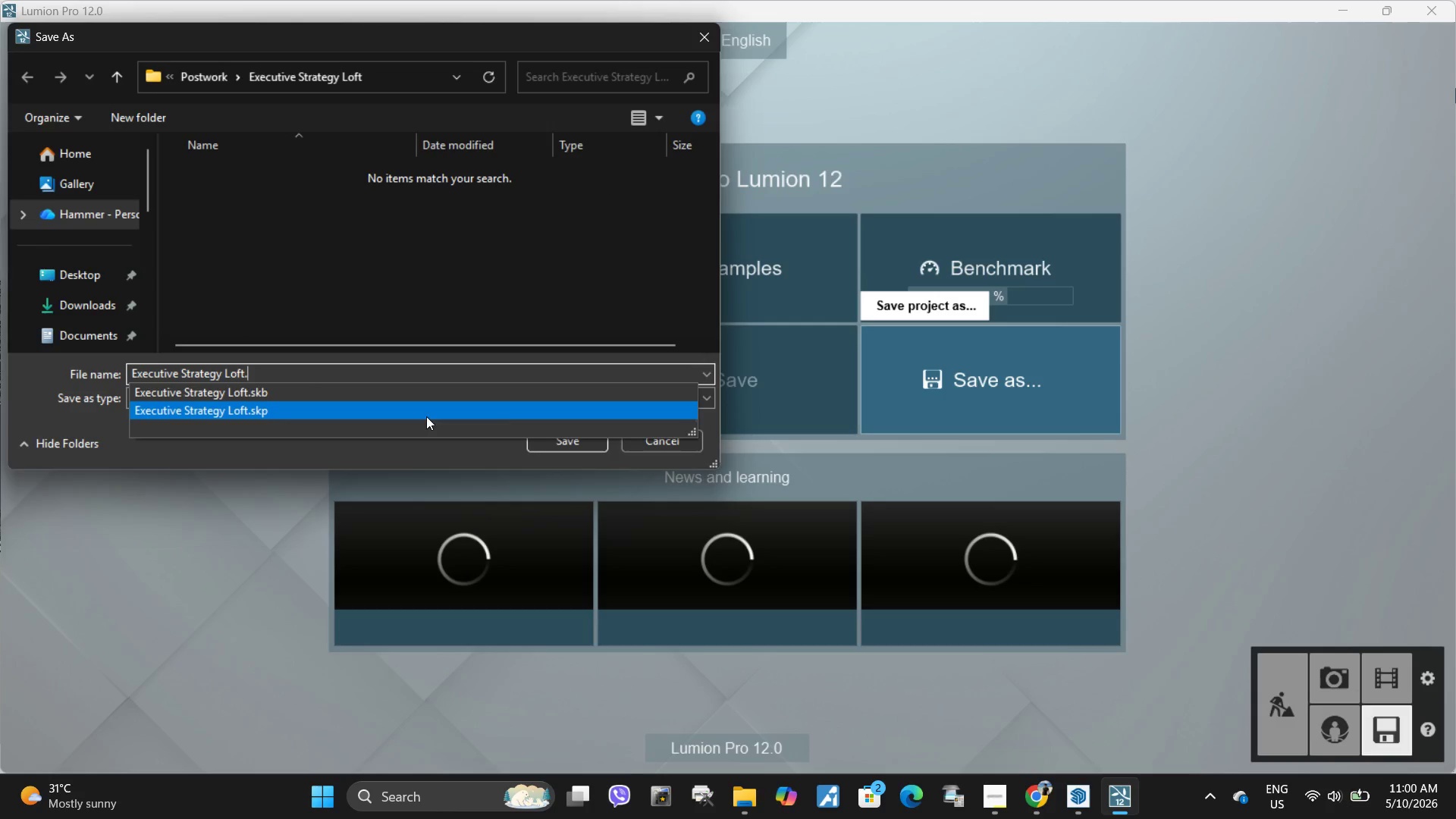 
key(Backspace)
 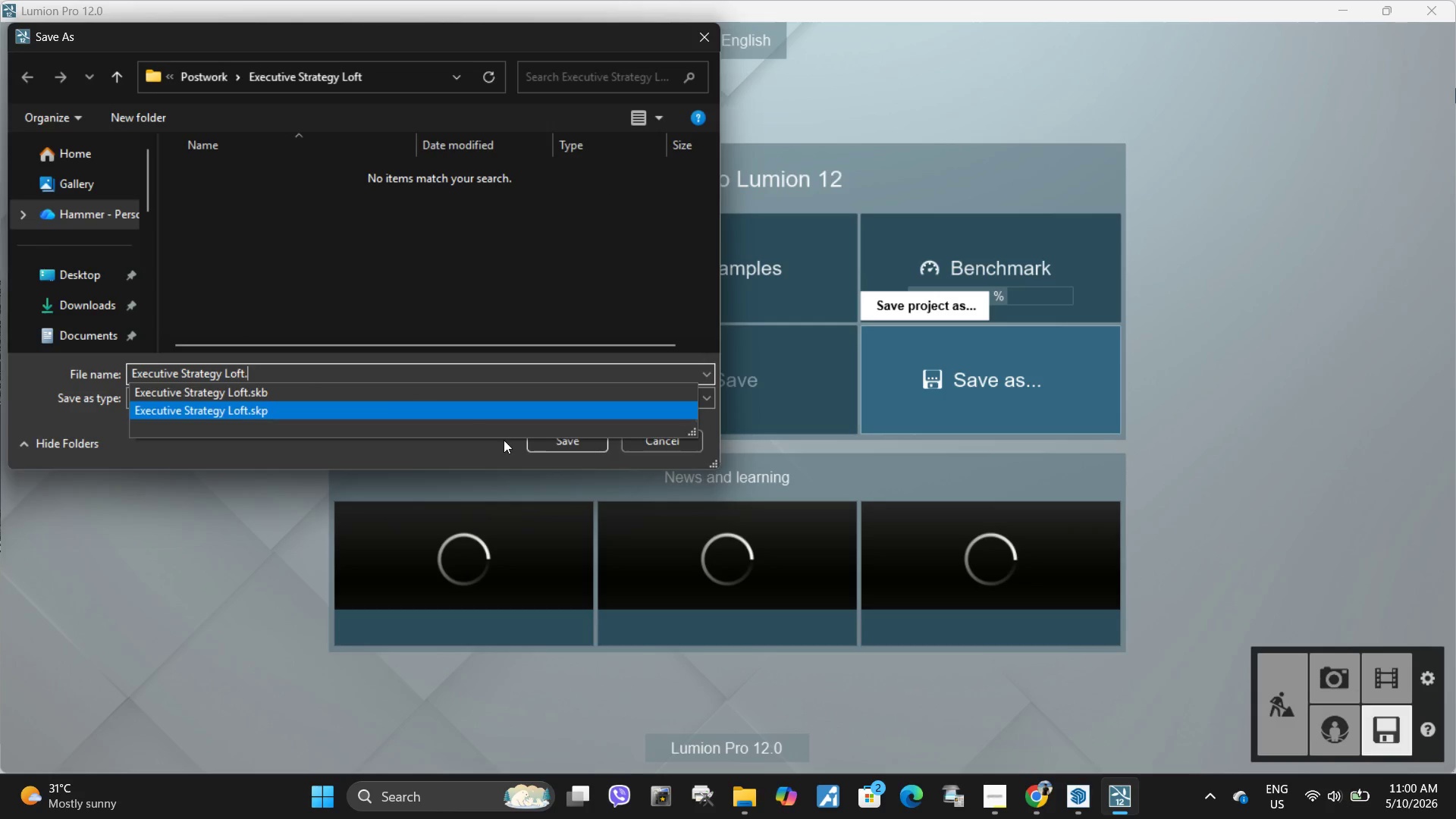 
key(Backspace)
 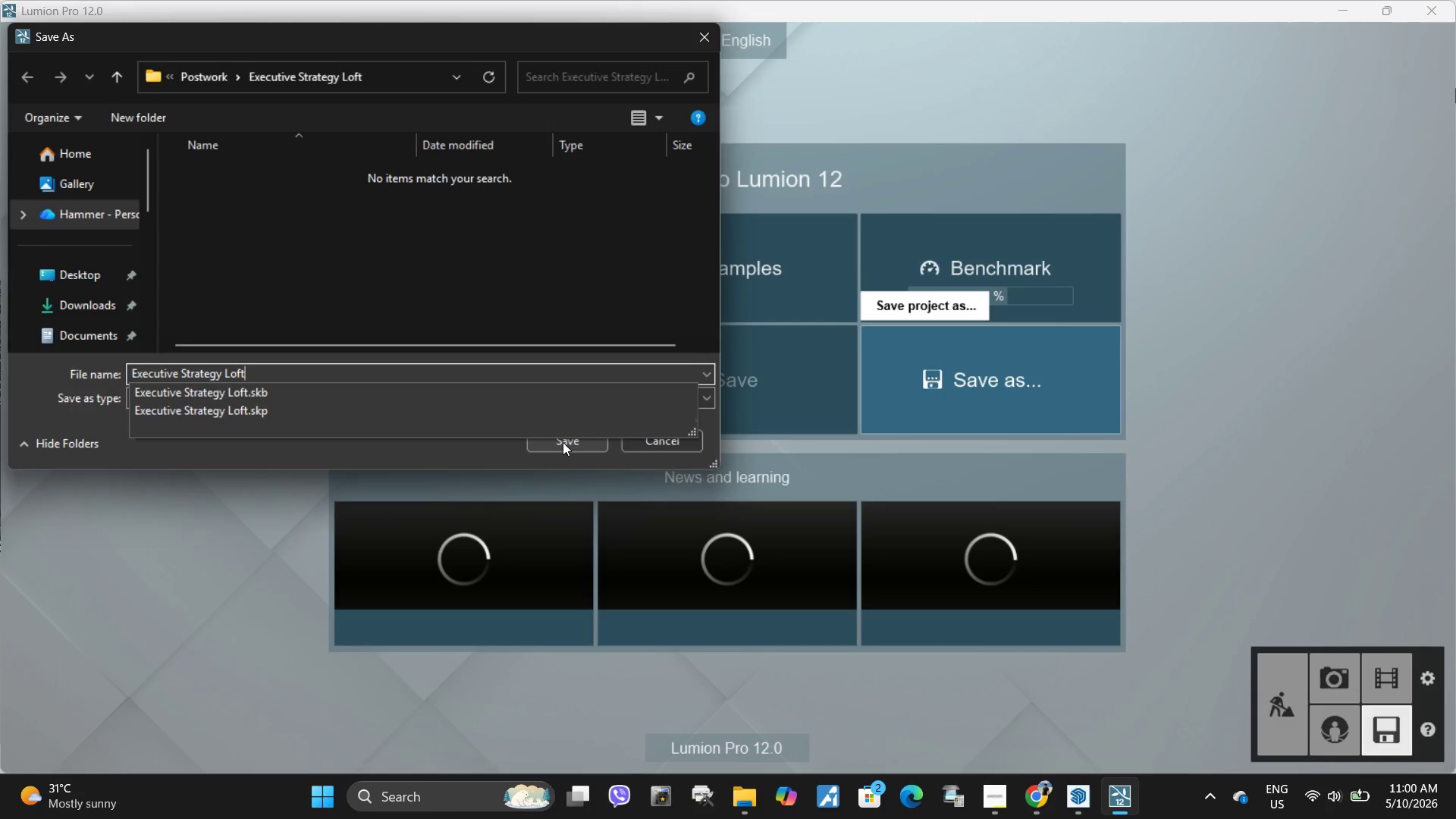 
left_click([563, 442])
 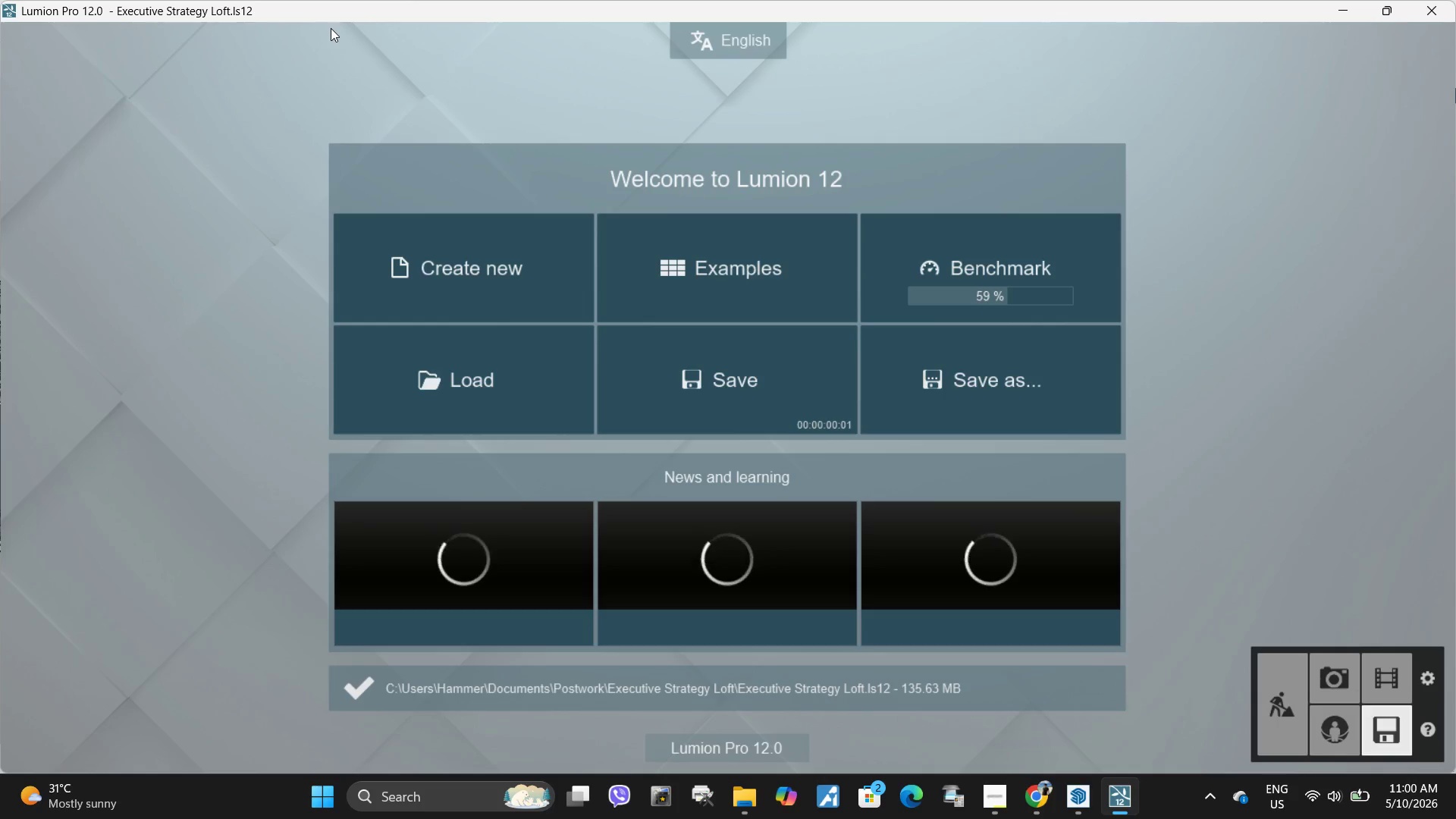 
wait(6.36)
 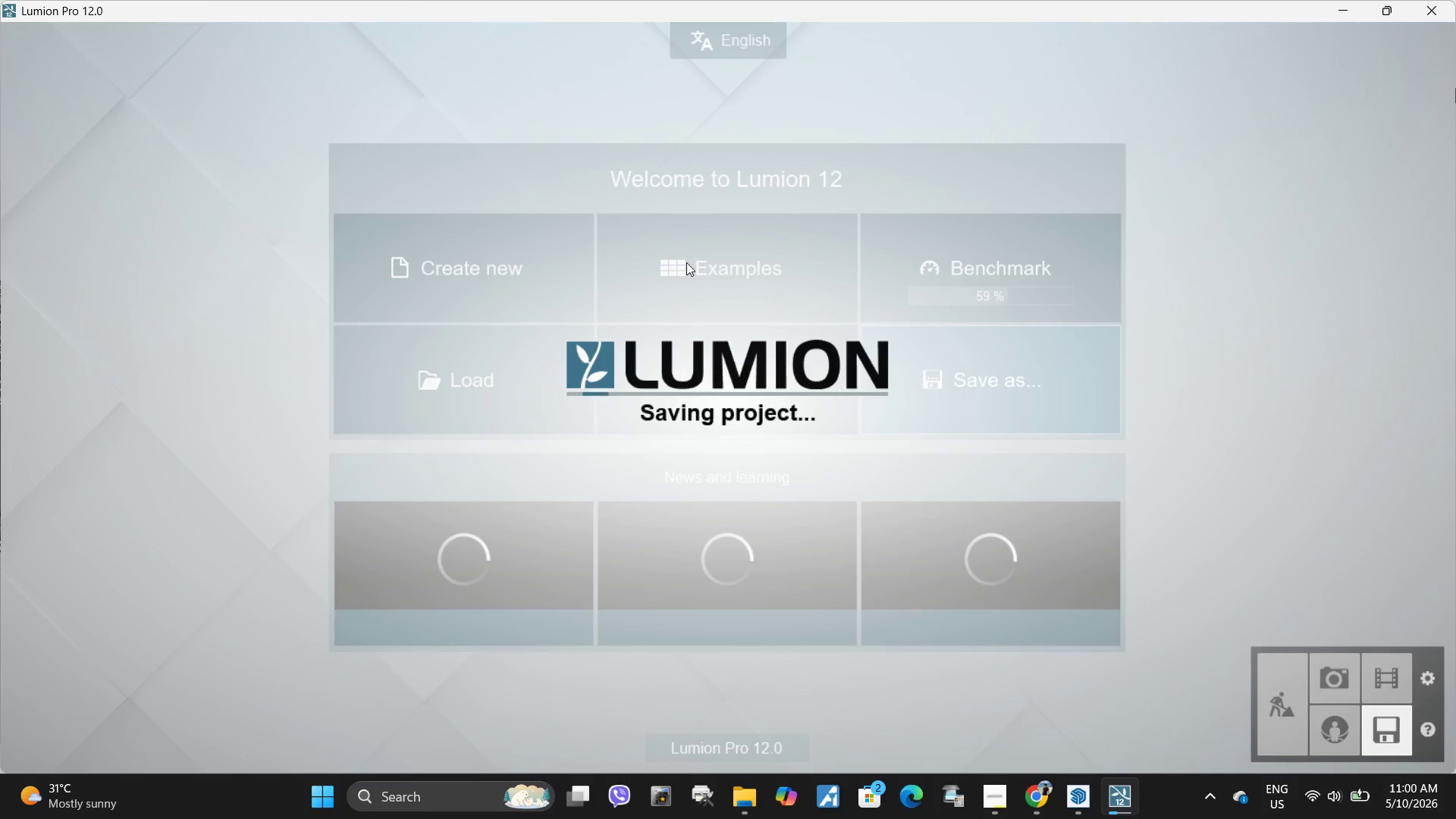 
left_click([1341, 664])
 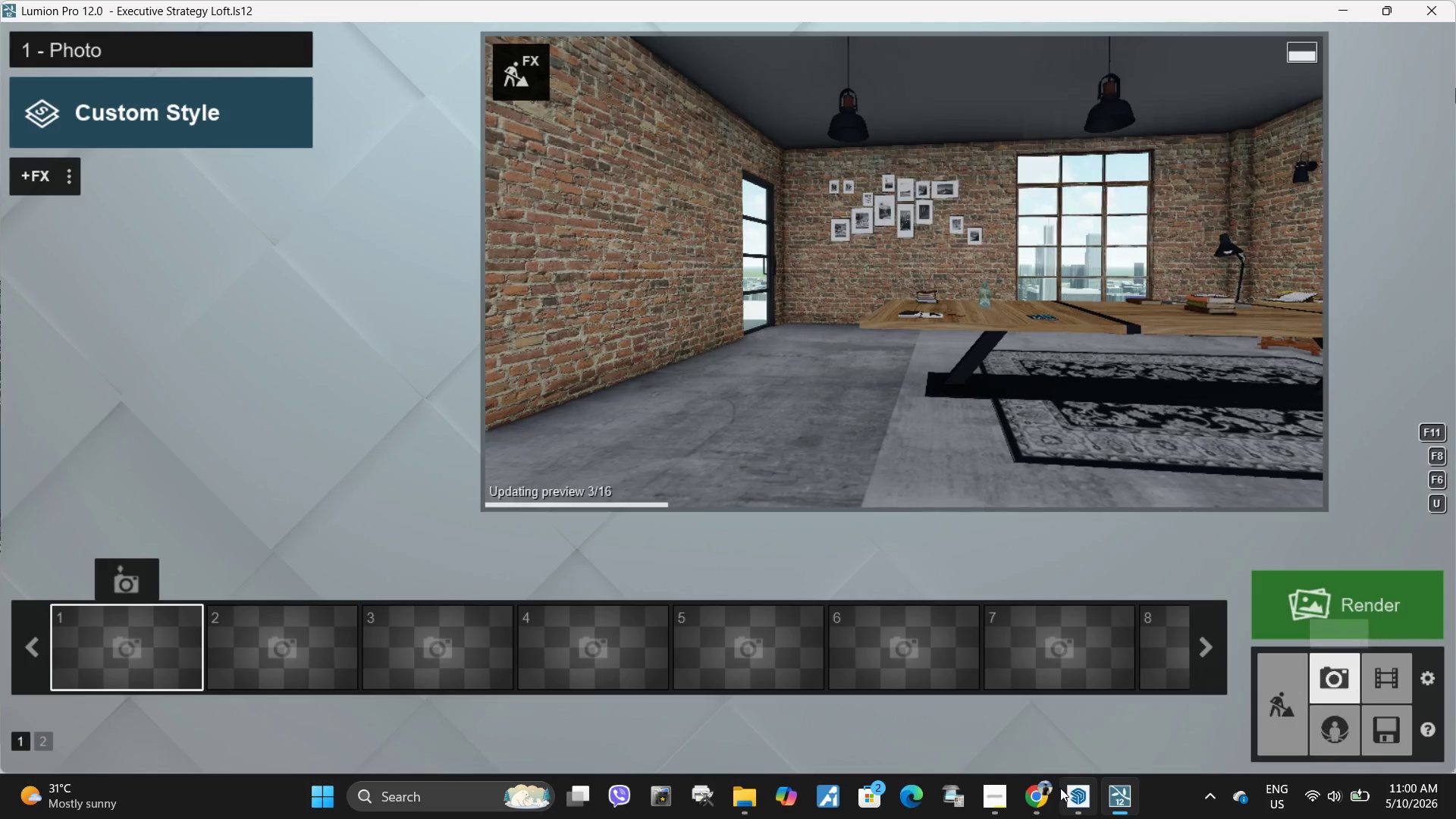 
left_click([1074, 803])
 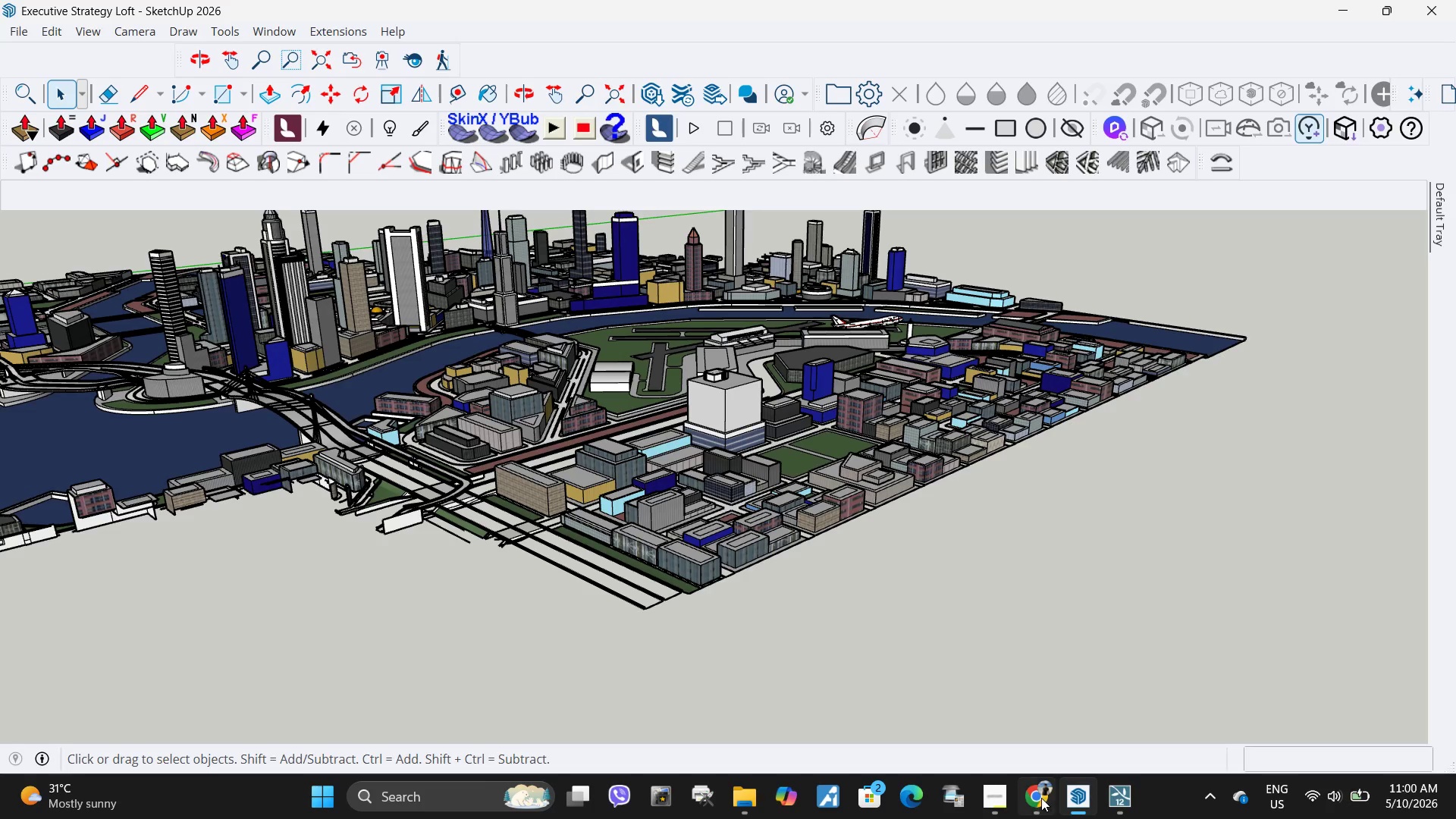 
left_click([994, 797])